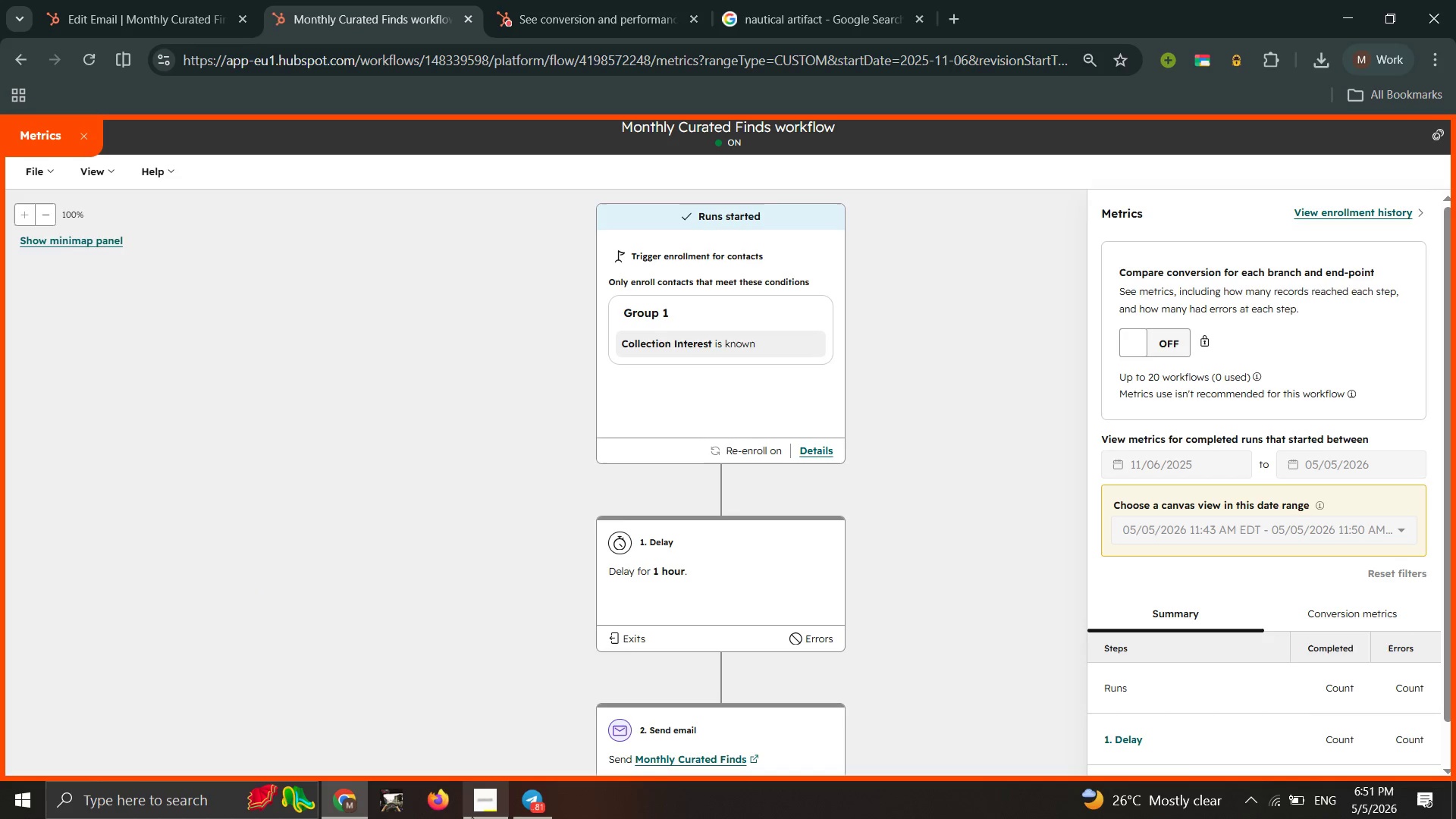 
wait(30.89)
 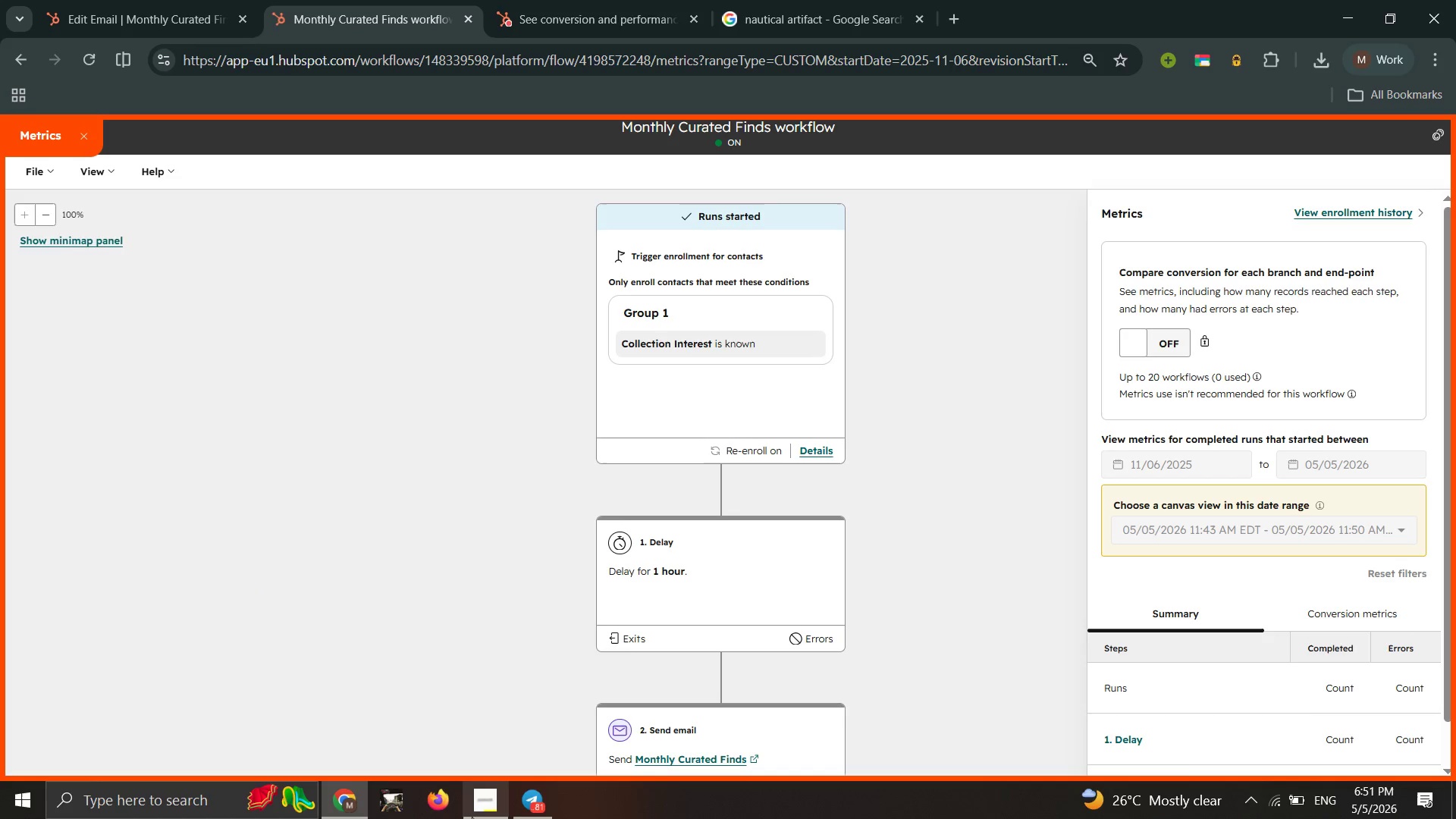 
left_click([490, 799])